 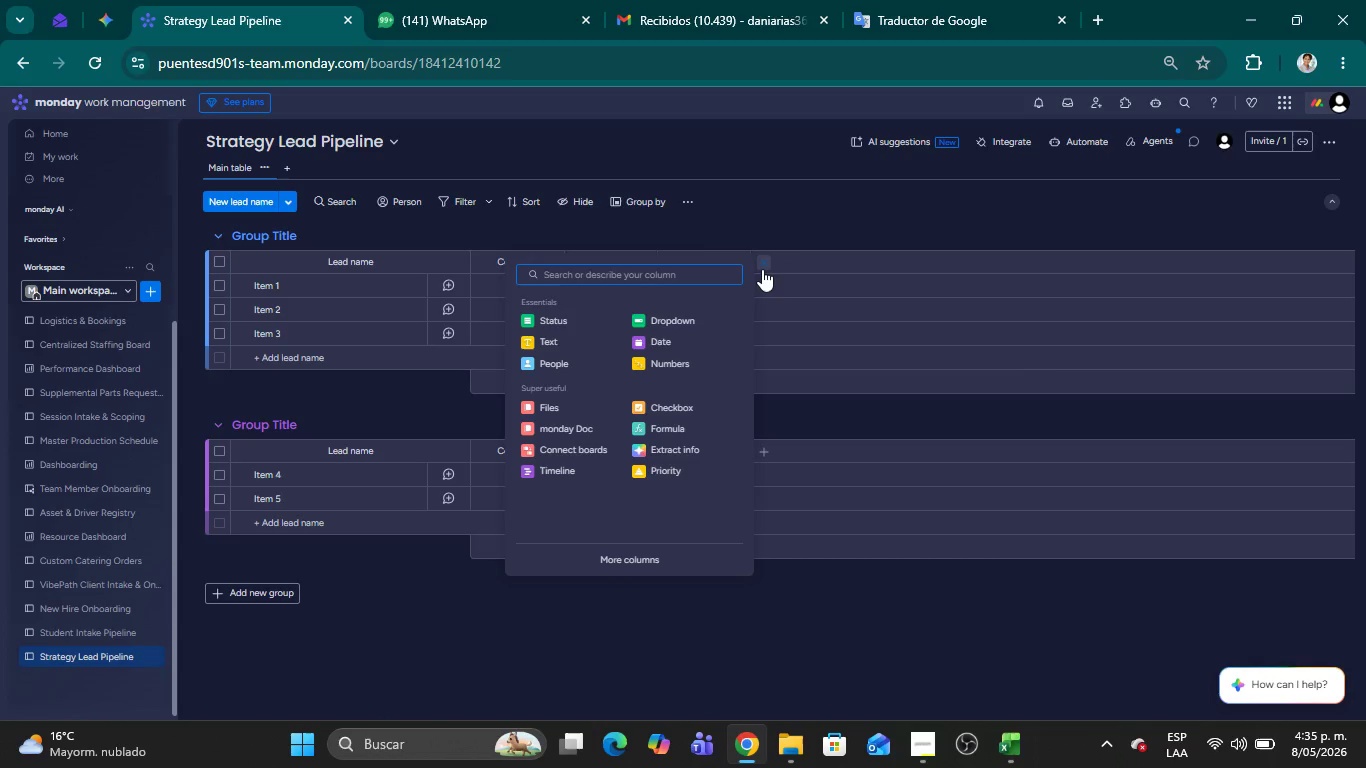 
left_click([684, 320])
 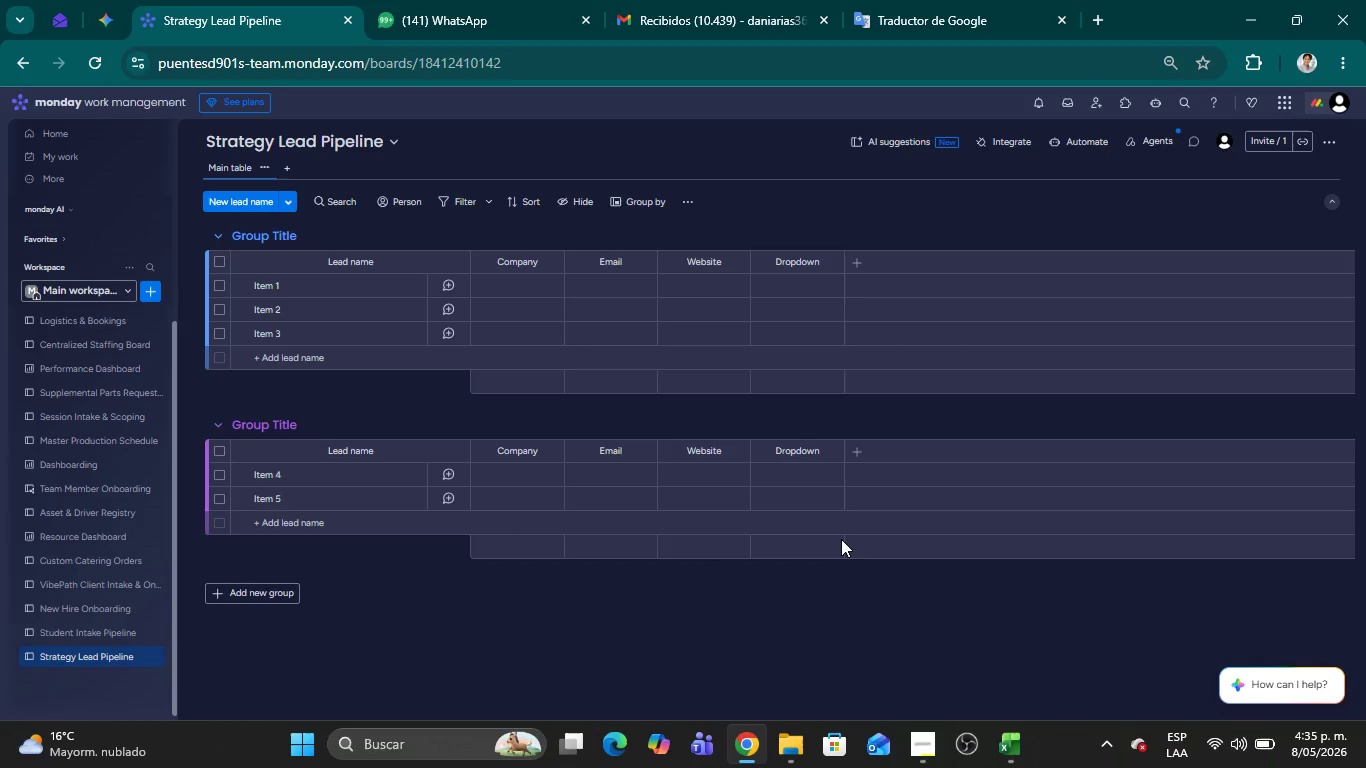 
wait(5.75)
 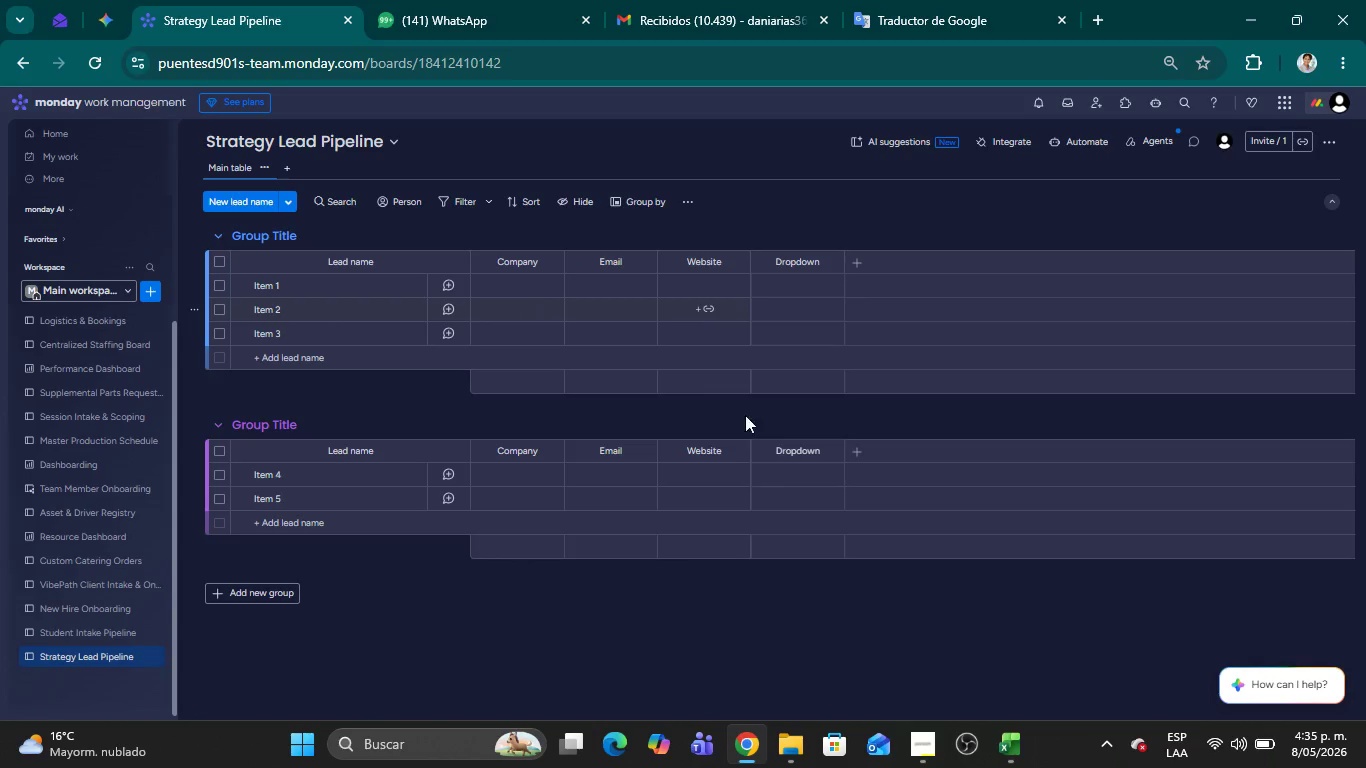 
left_click([896, 628])
 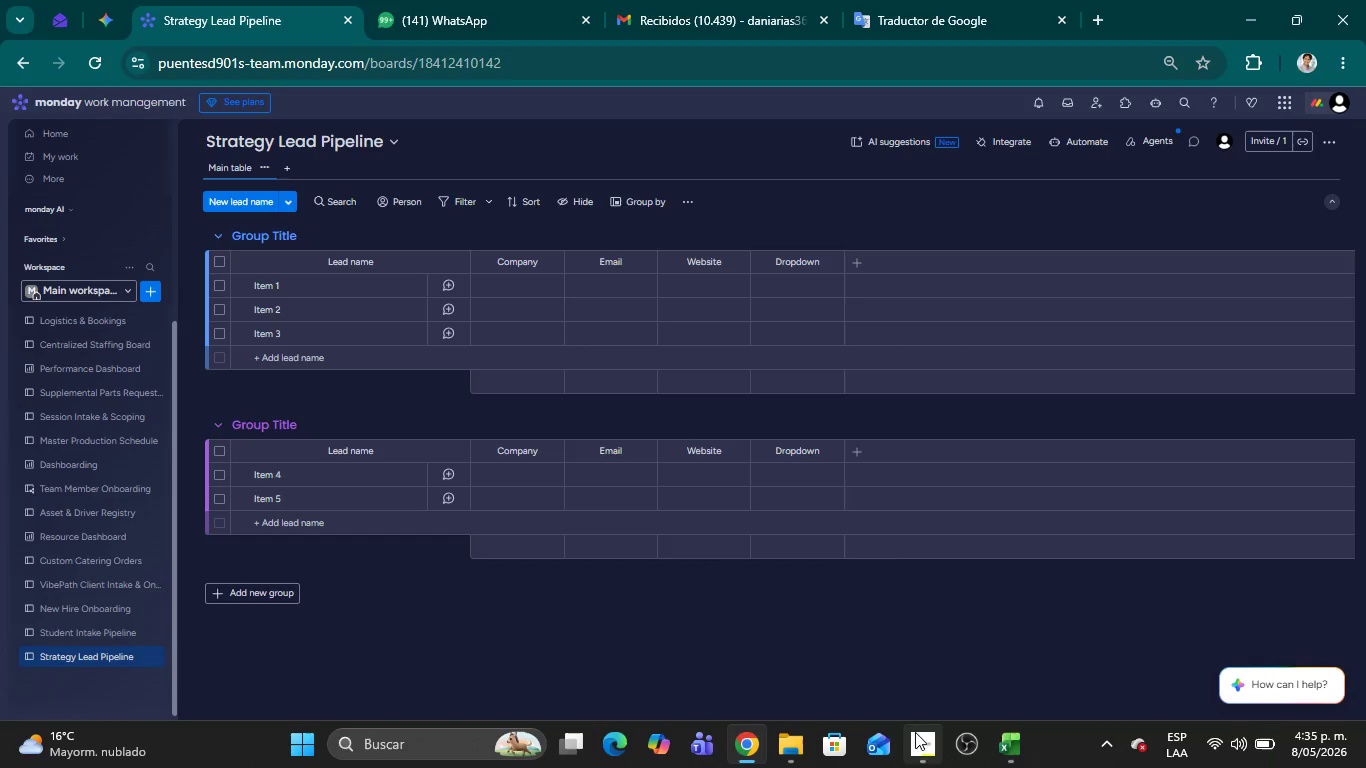 
left_click([916, 743])
 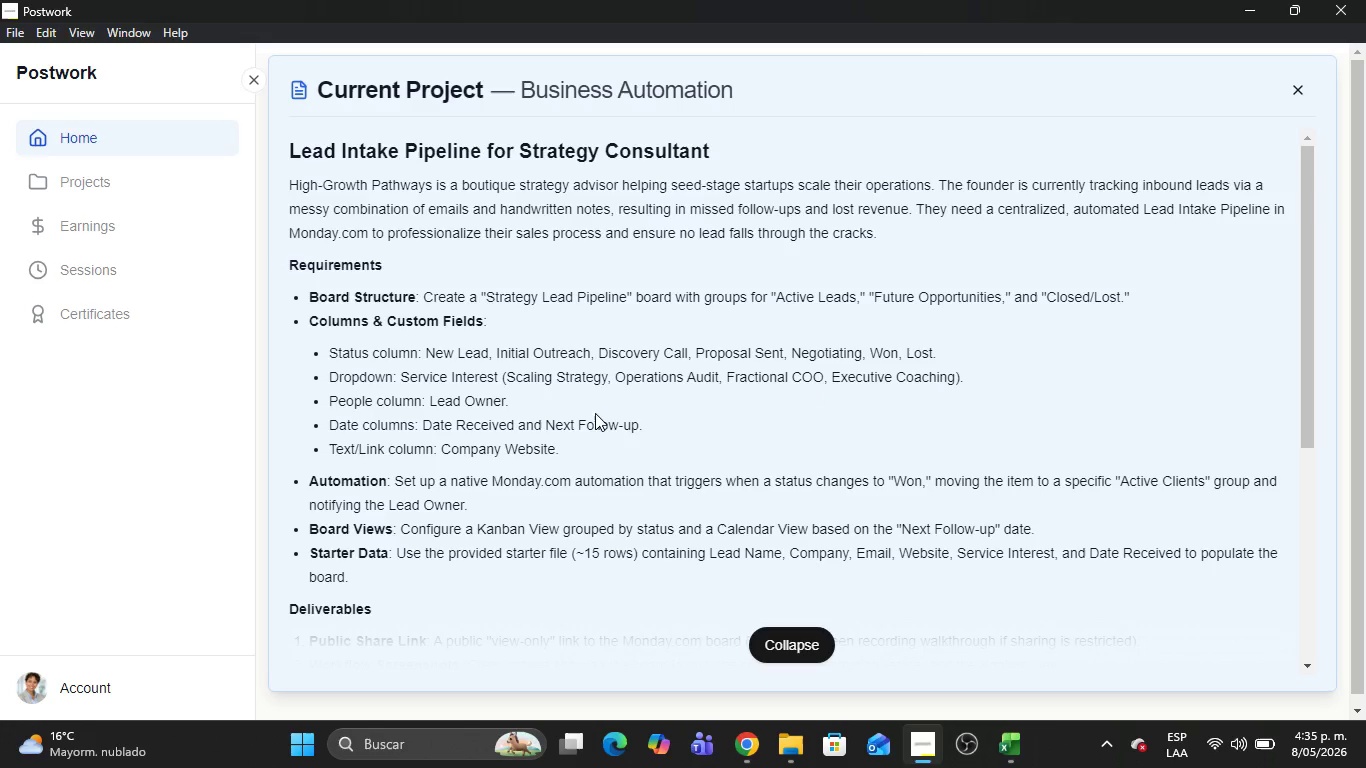 
wait(6.95)
 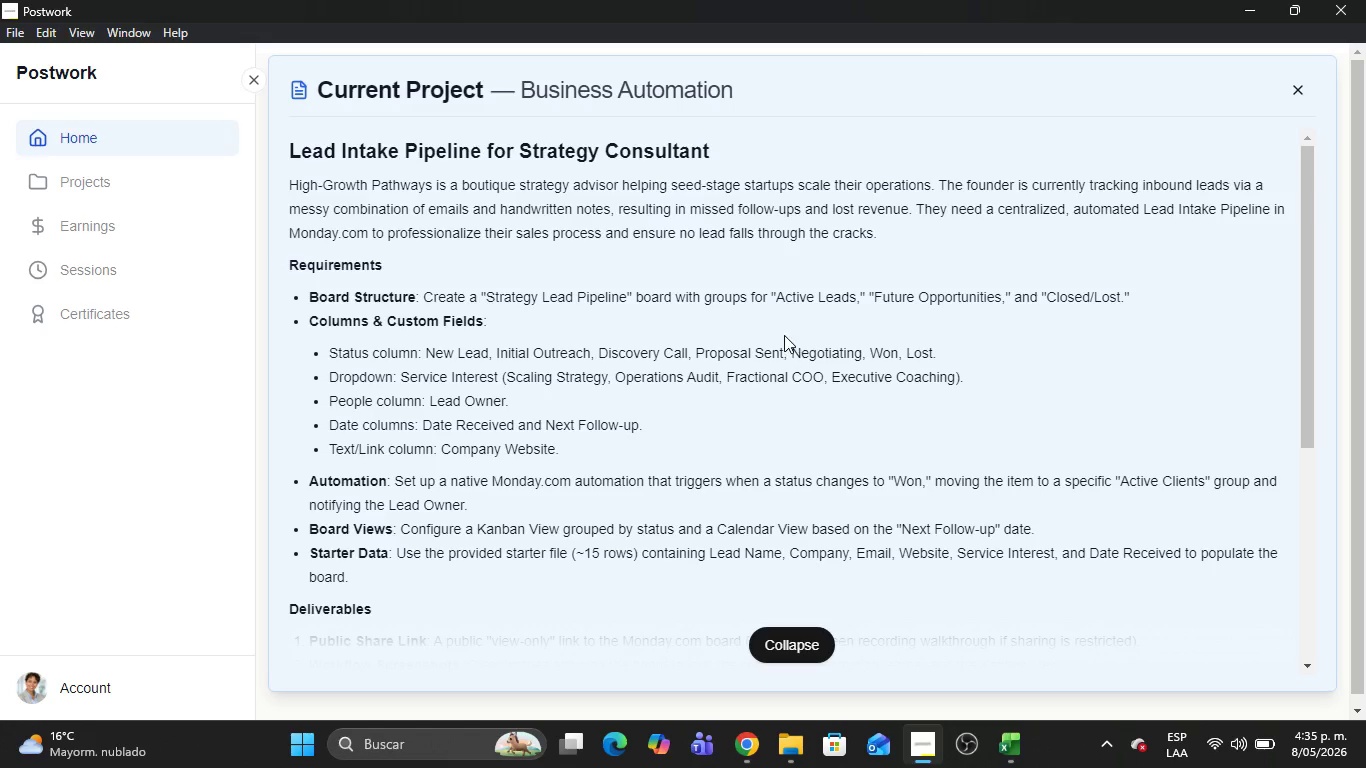 
left_click([1009, 757])
 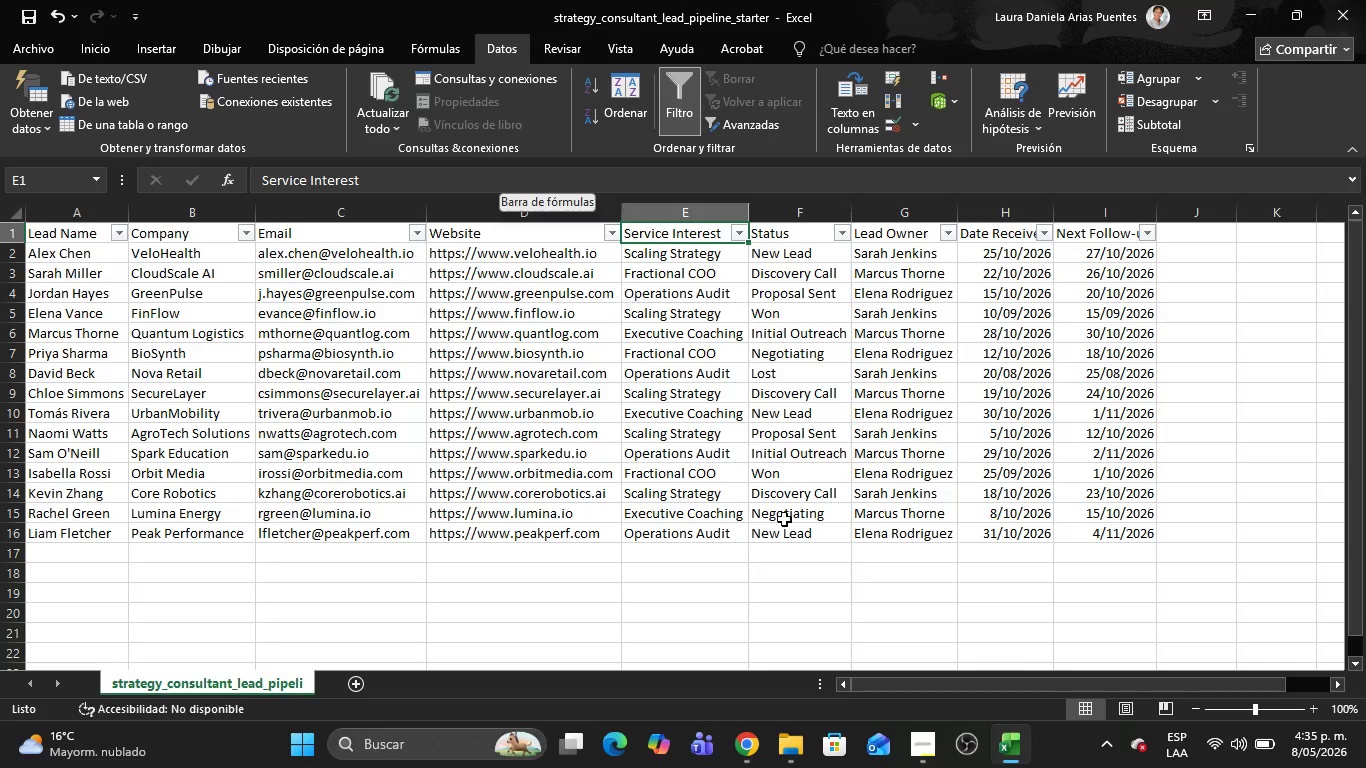 
left_click([747, 734])
 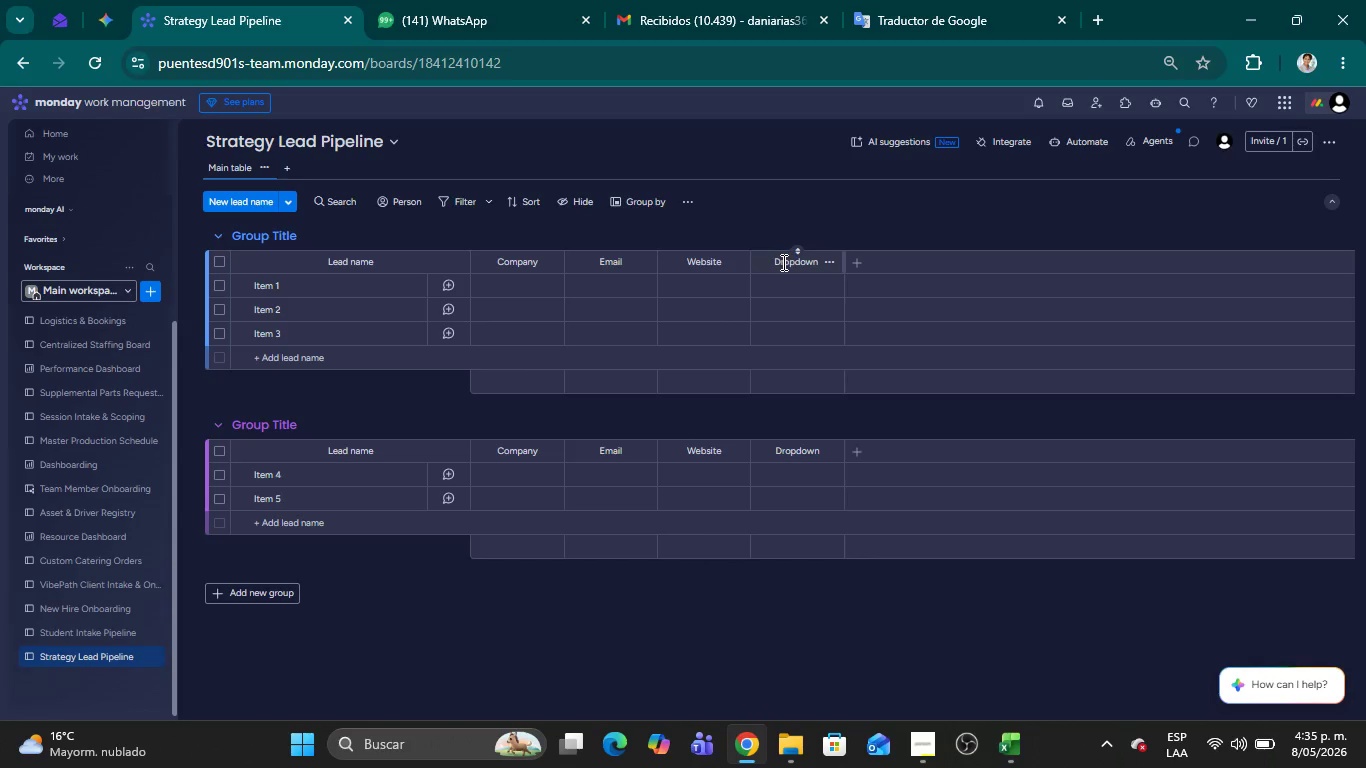 
double_click([782, 262])
 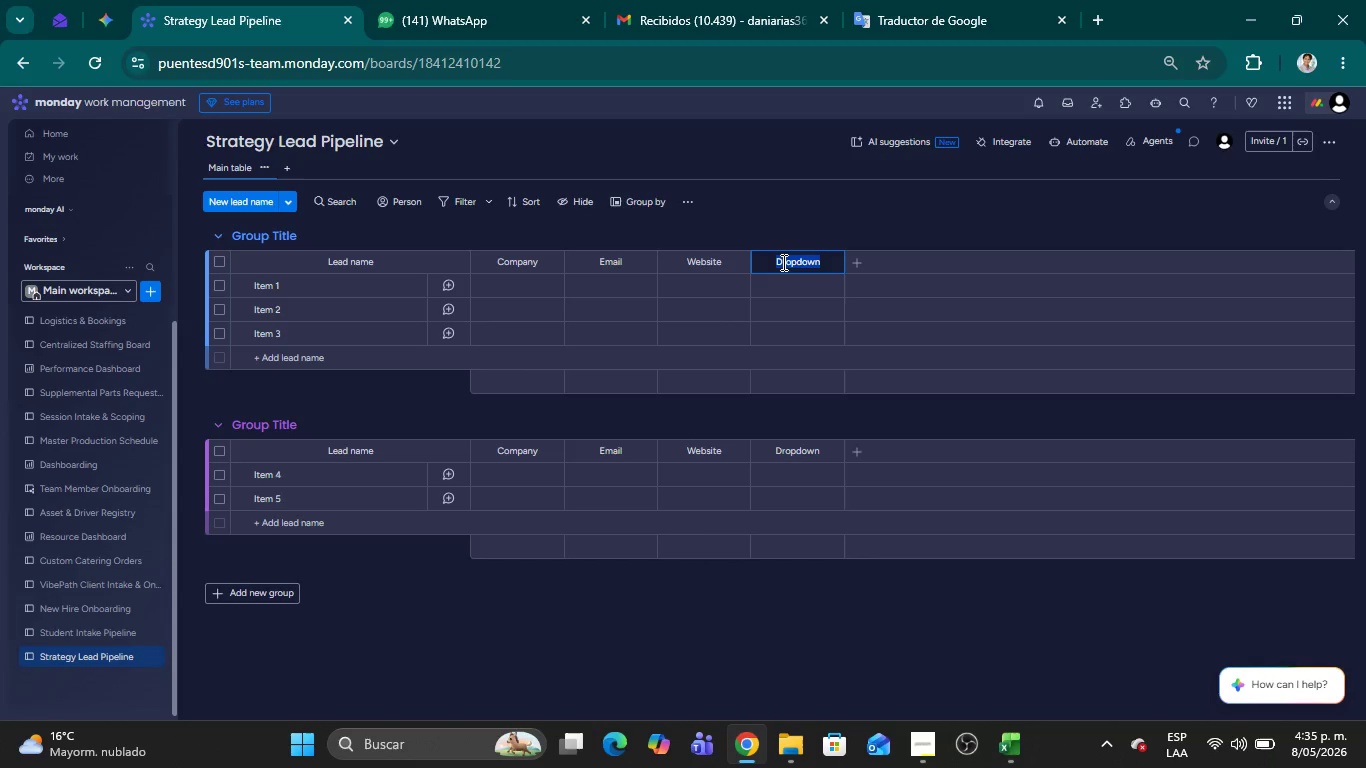 
type(Service Interes)
 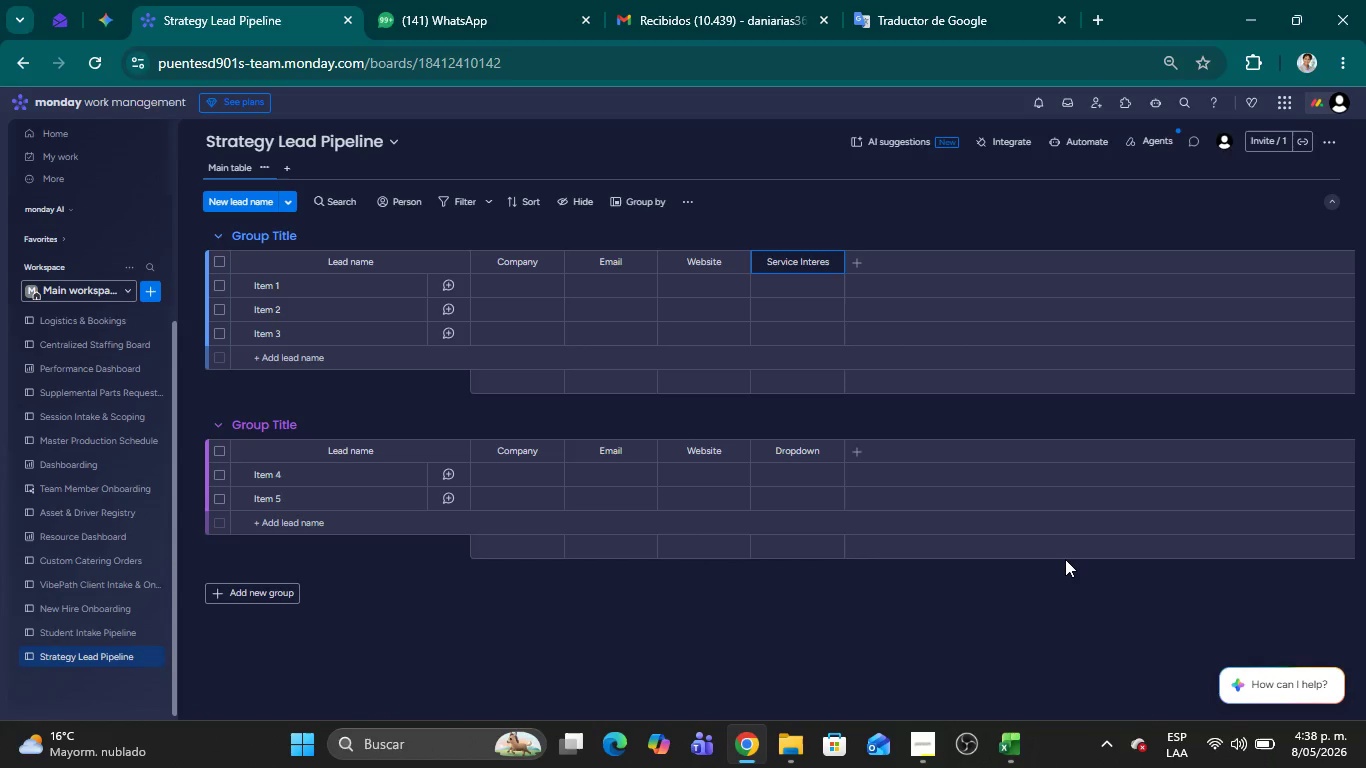 
wait(145.77)
 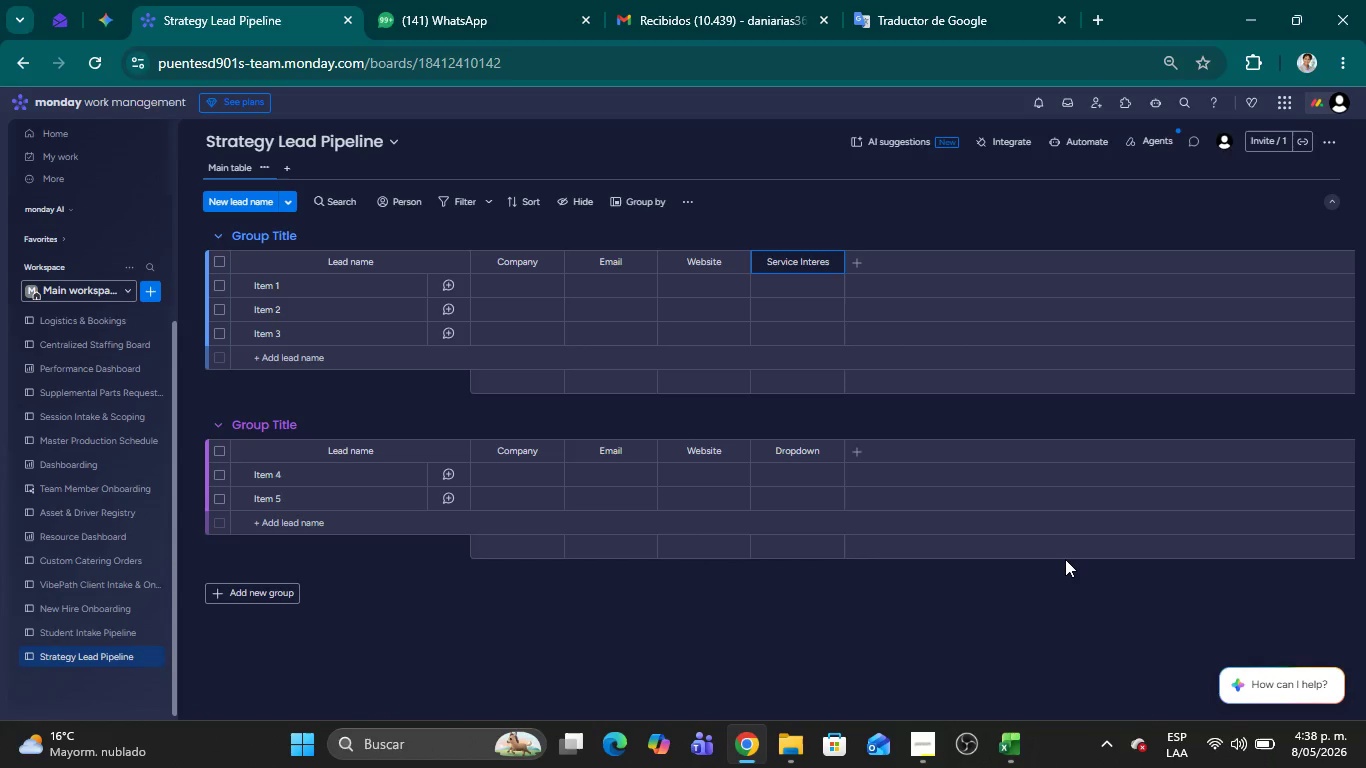 
key(T)
 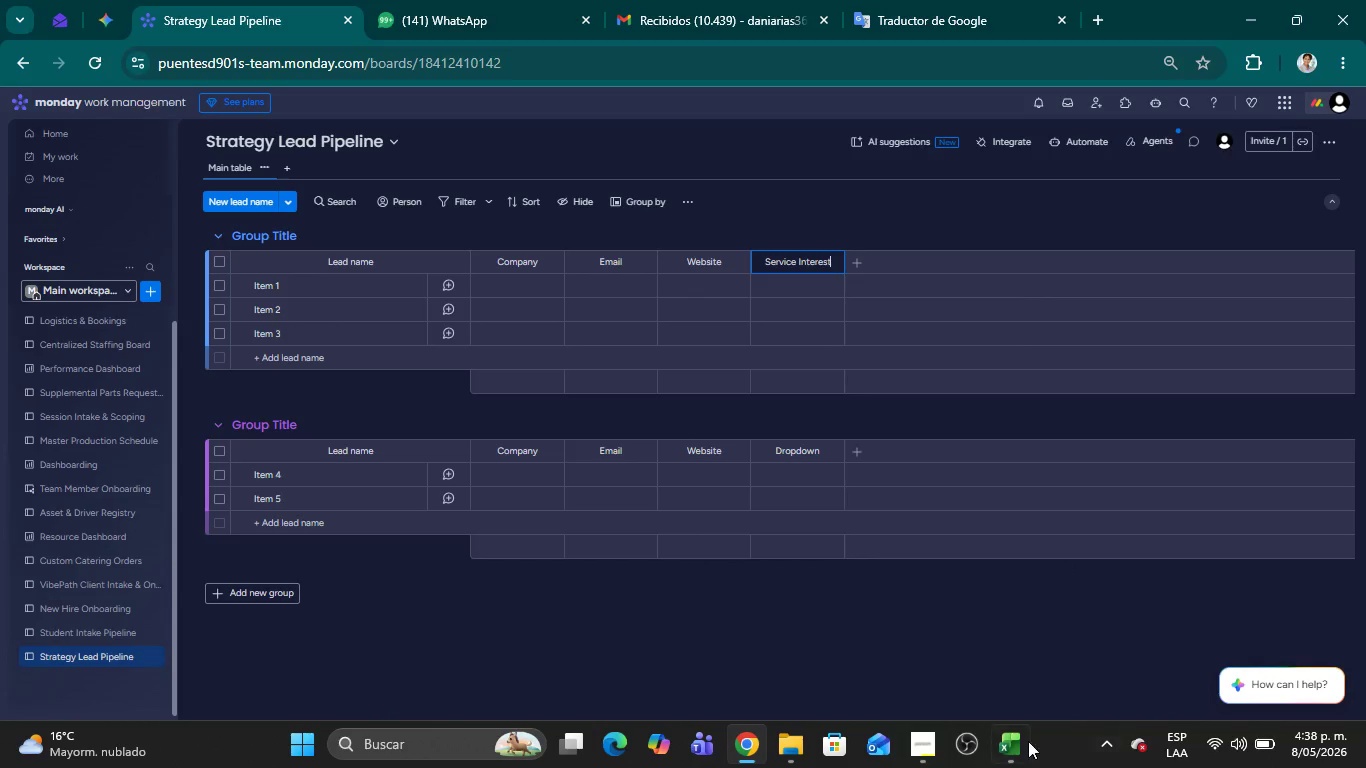 
left_click([1019, 740])
 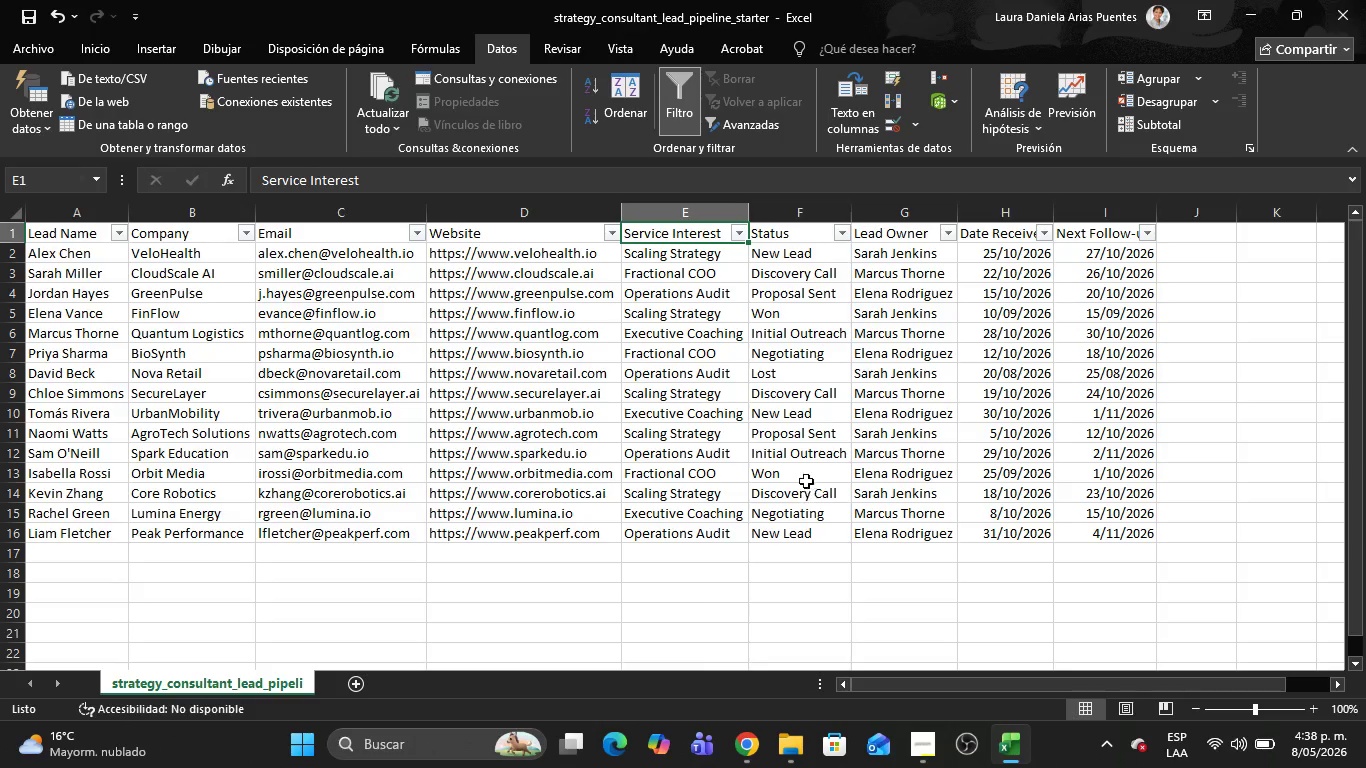 
left_click([821, 330])
 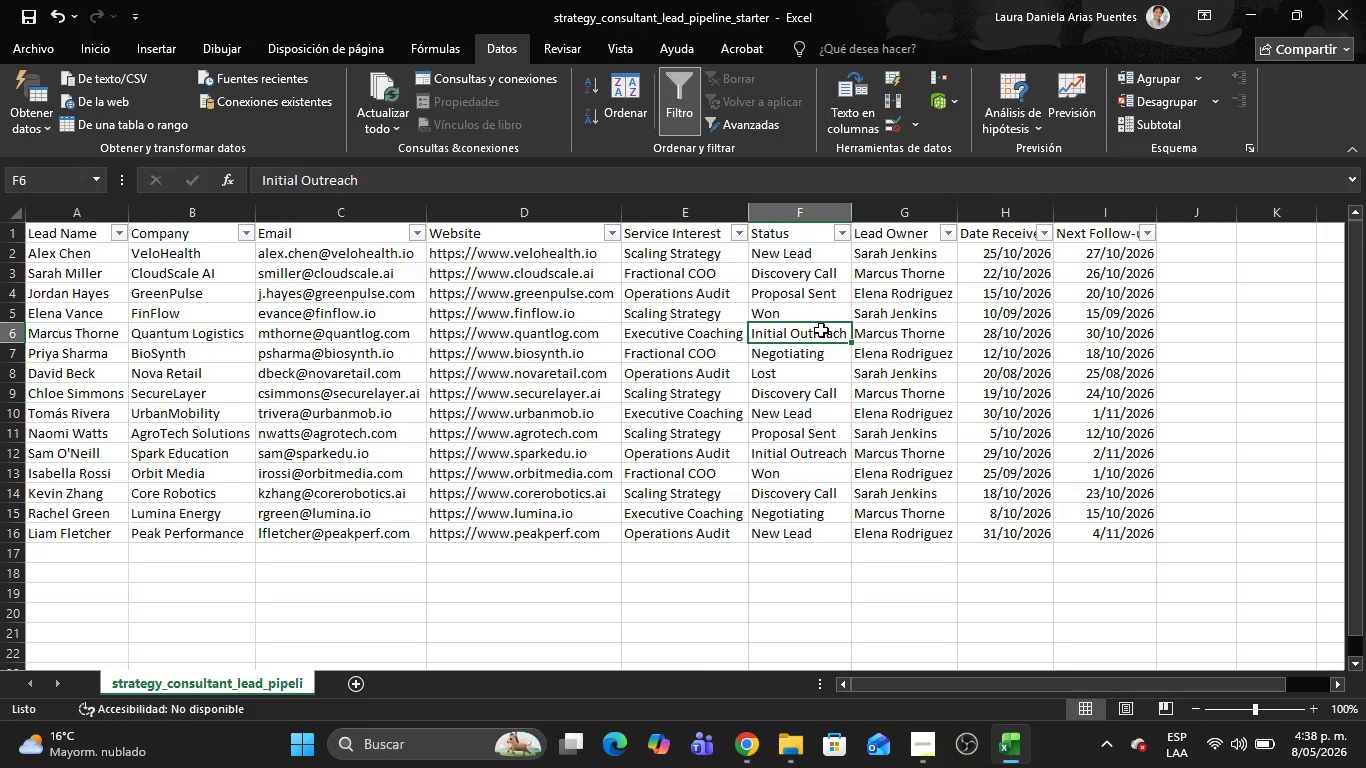 
key(Alt+AltLeft)
 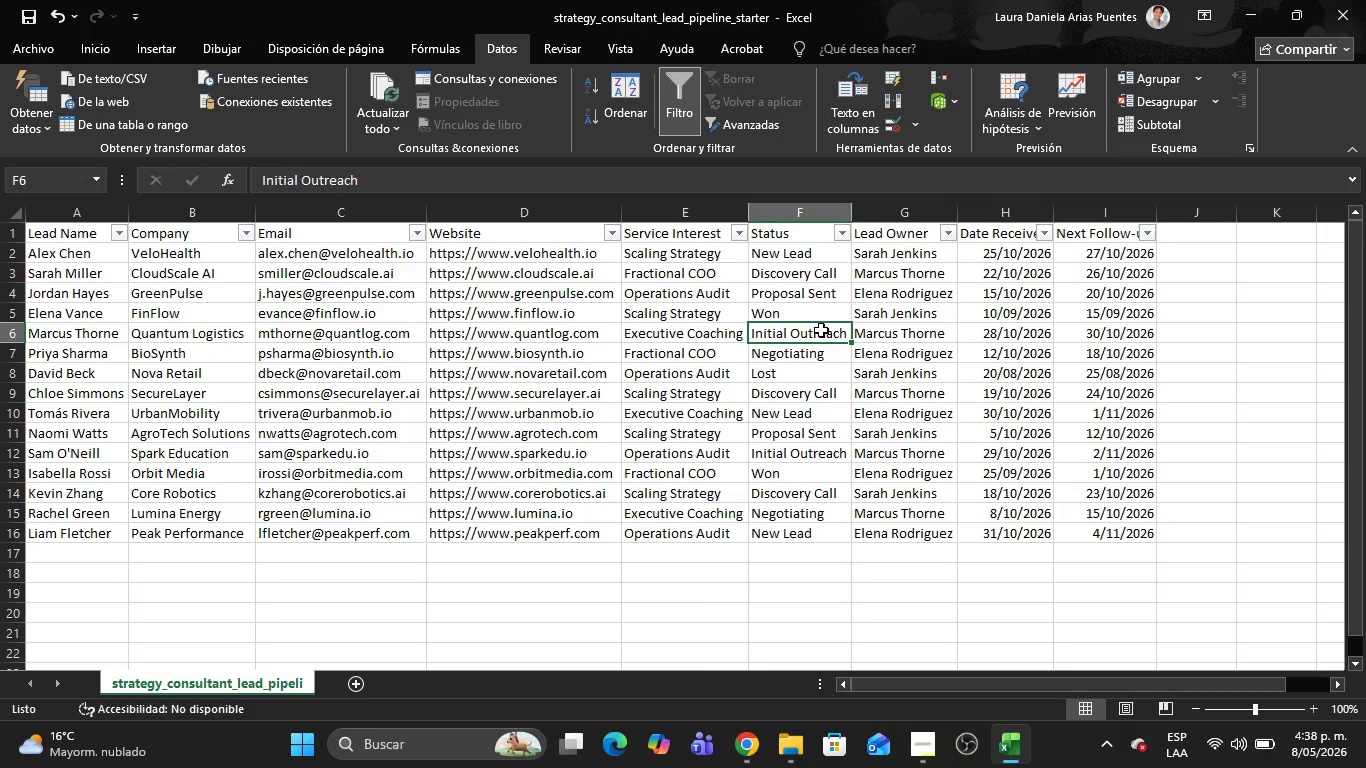 
key(Alt+Tab)
 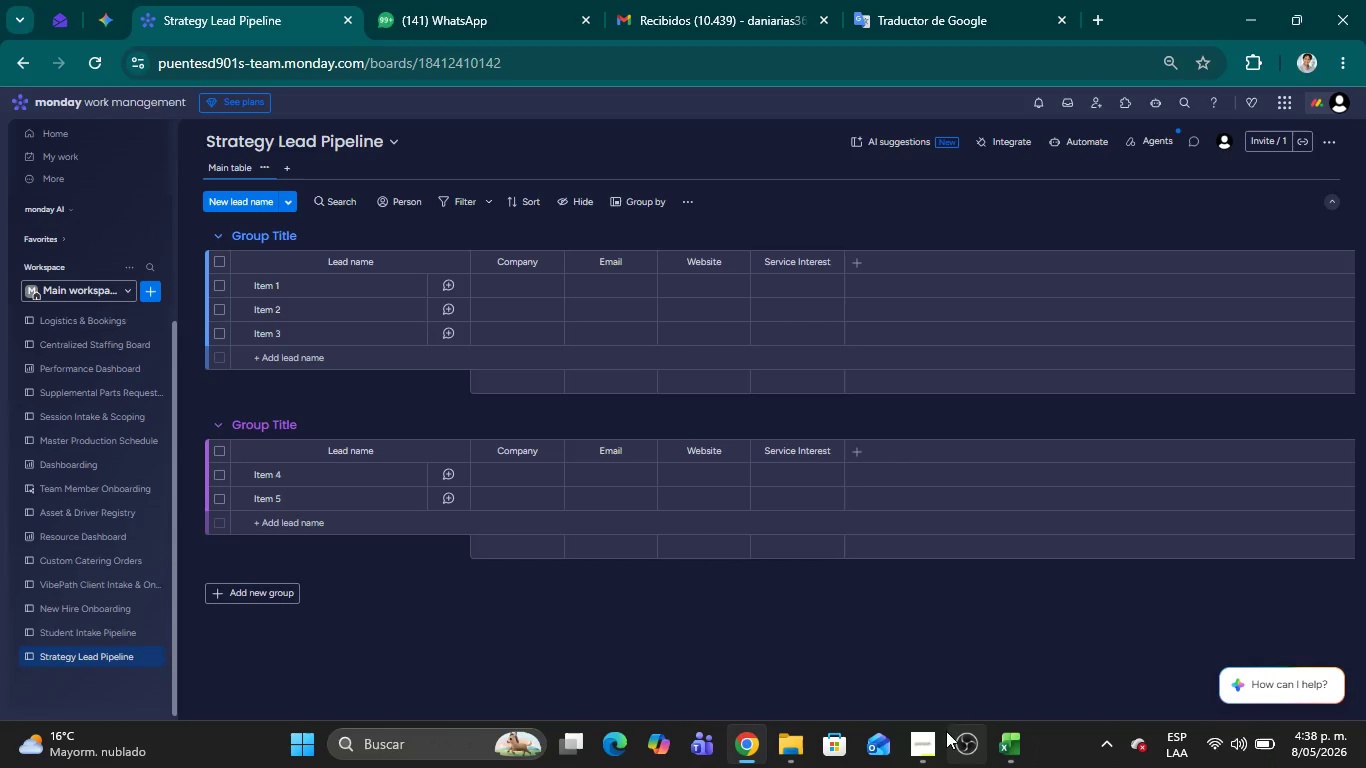 
left_click([936, 734])